 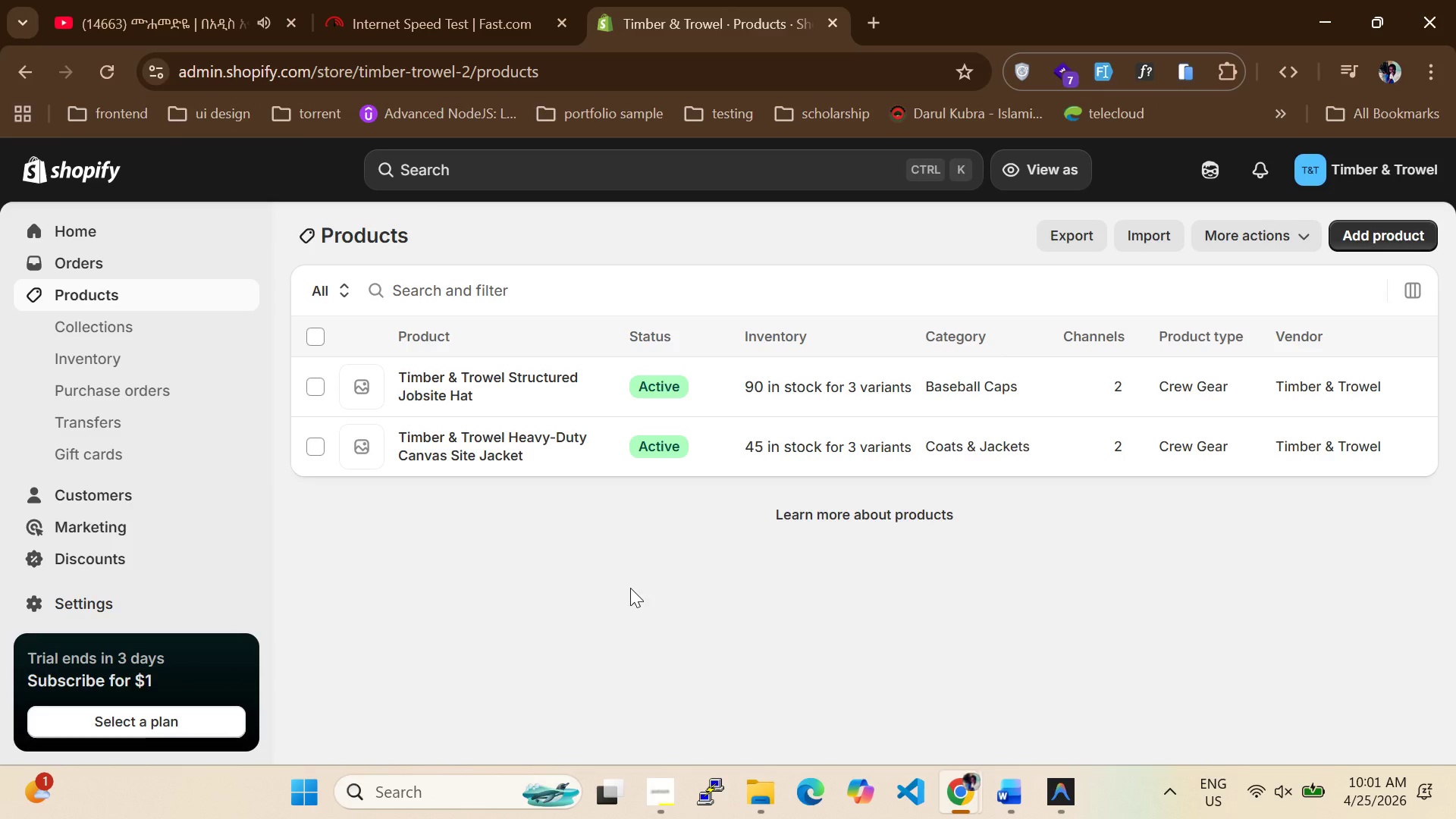 
scroll: coordinate [479, 605], scroll_direction: up, amount: 1.0
 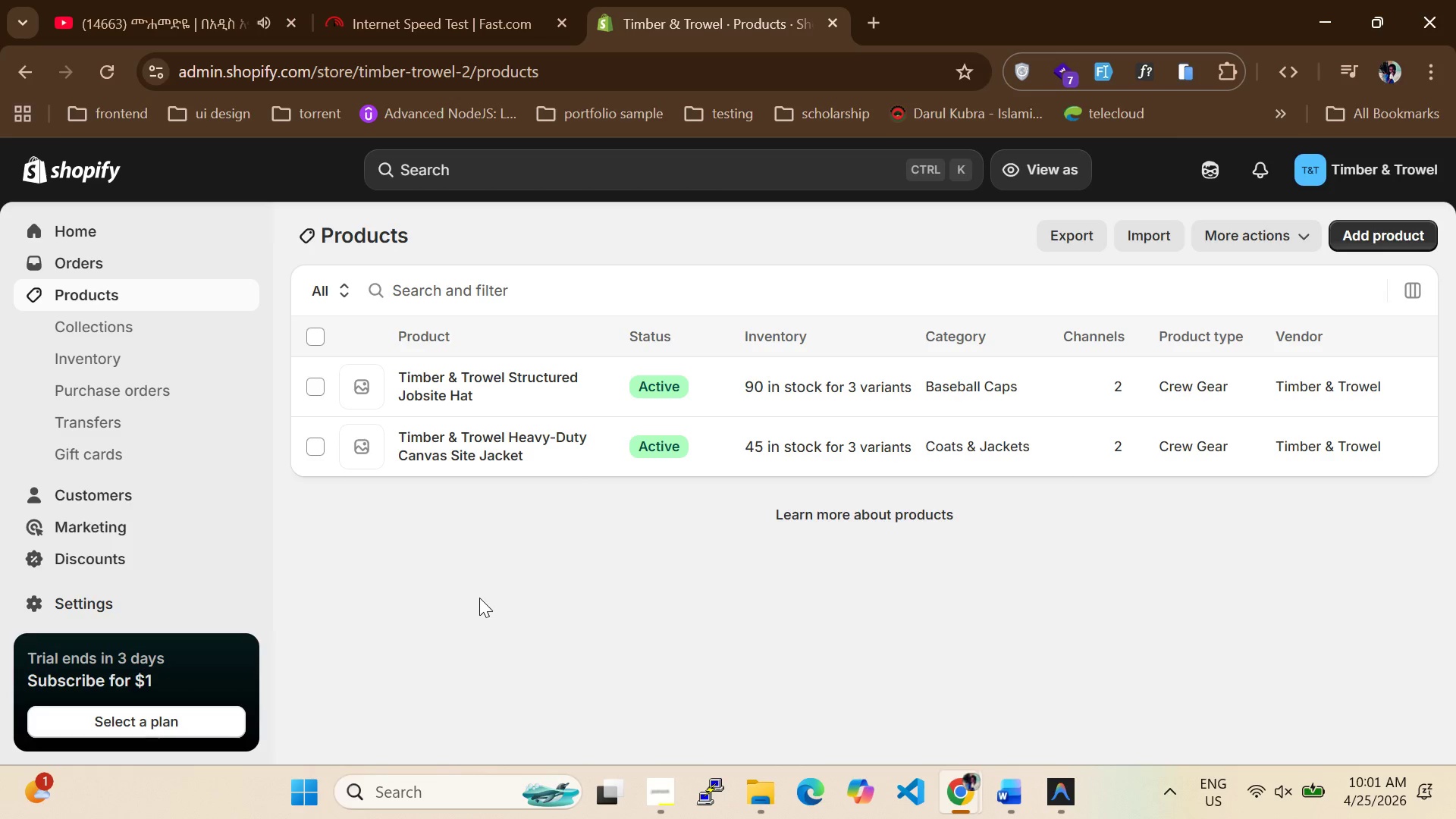 
scroll: coordinate [494, 540], scroll_direction: down, amount: 2.0
 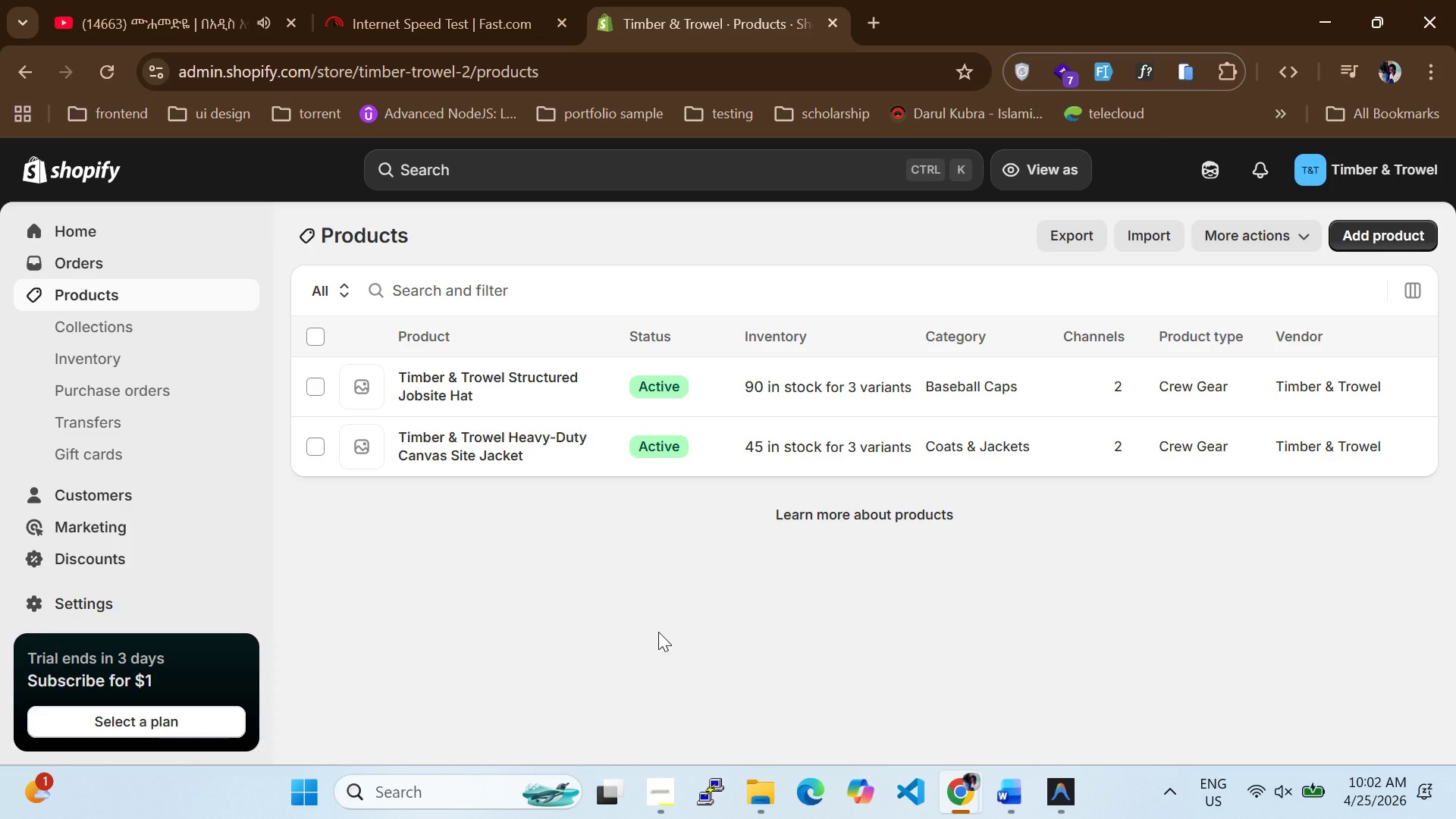 
wait(27.76)
 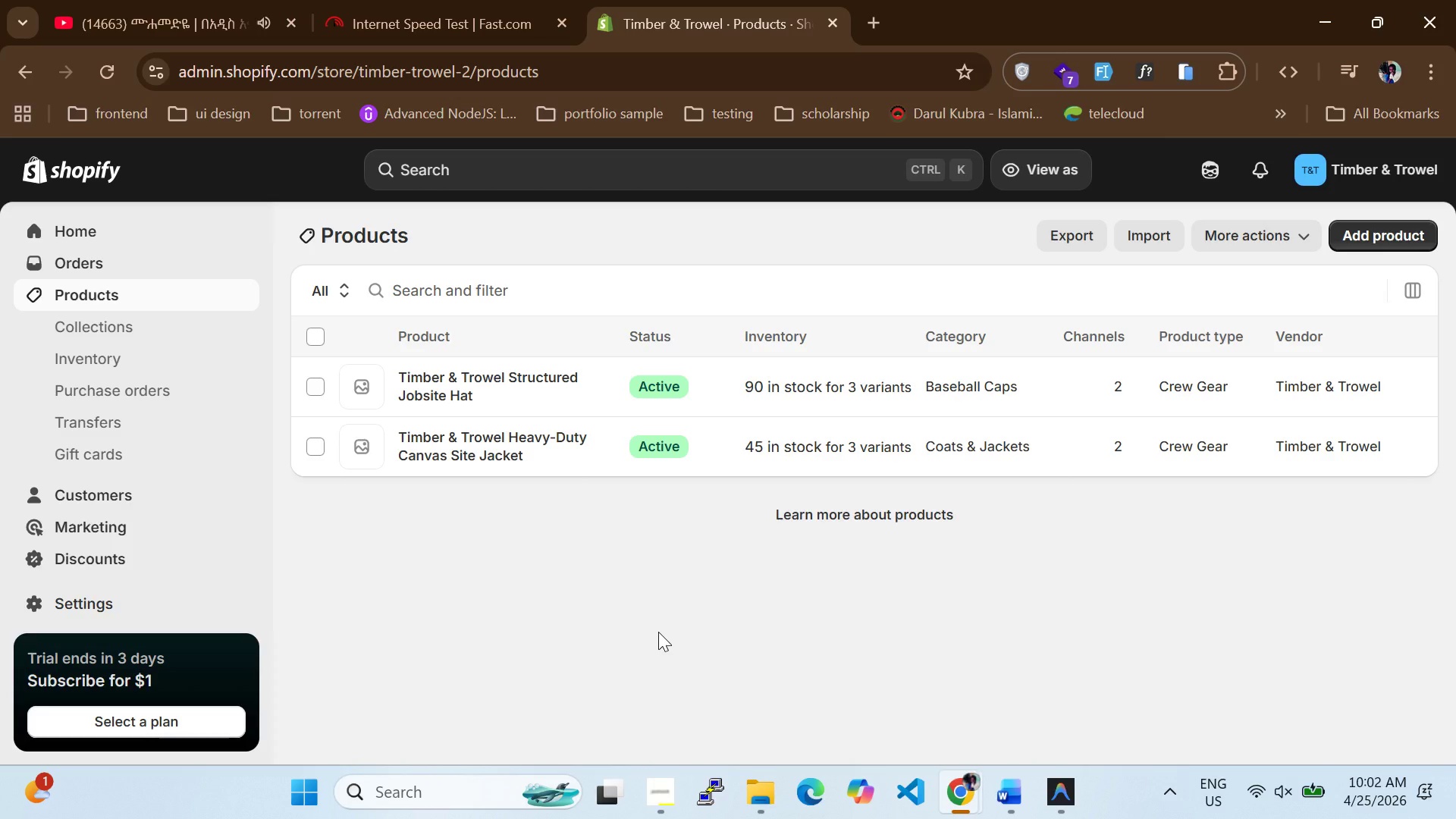 
scroll: coordinate [619, 588], scroll_direction: down, amount: 3.0
 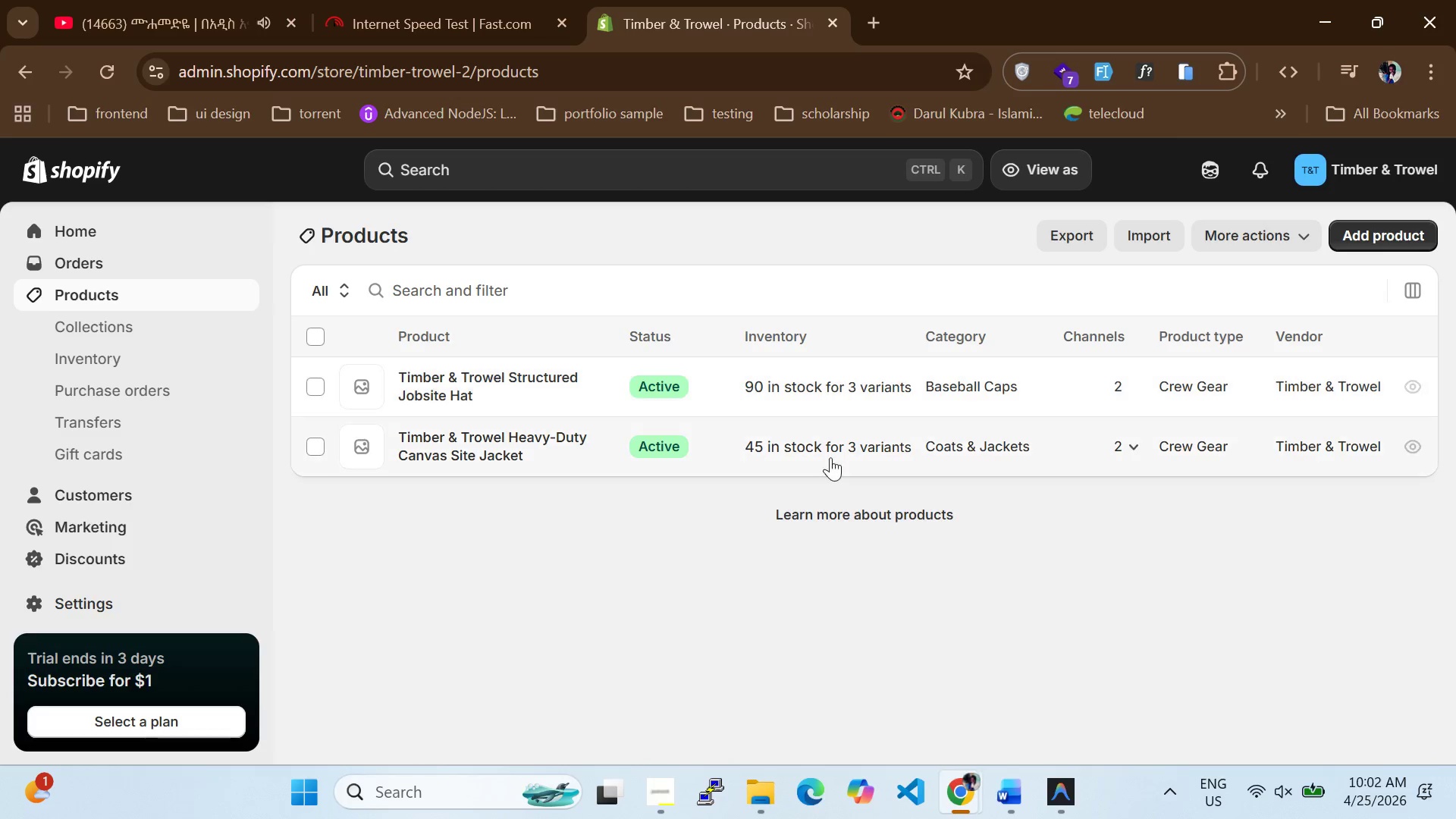 
scroll: coordinate [759, 500], scroll_direction: up, amount: 3.0
 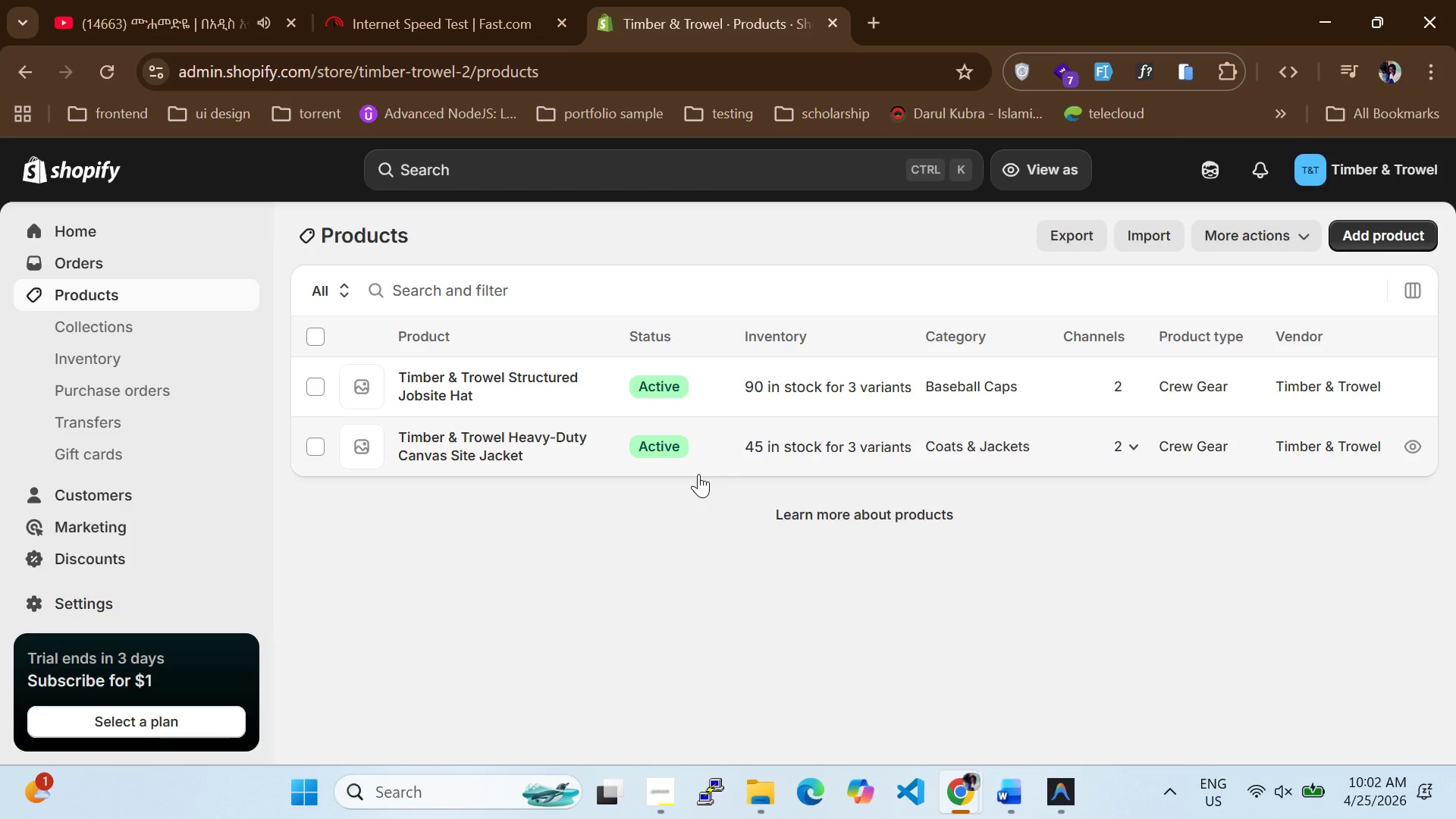 
wait(5.39)
 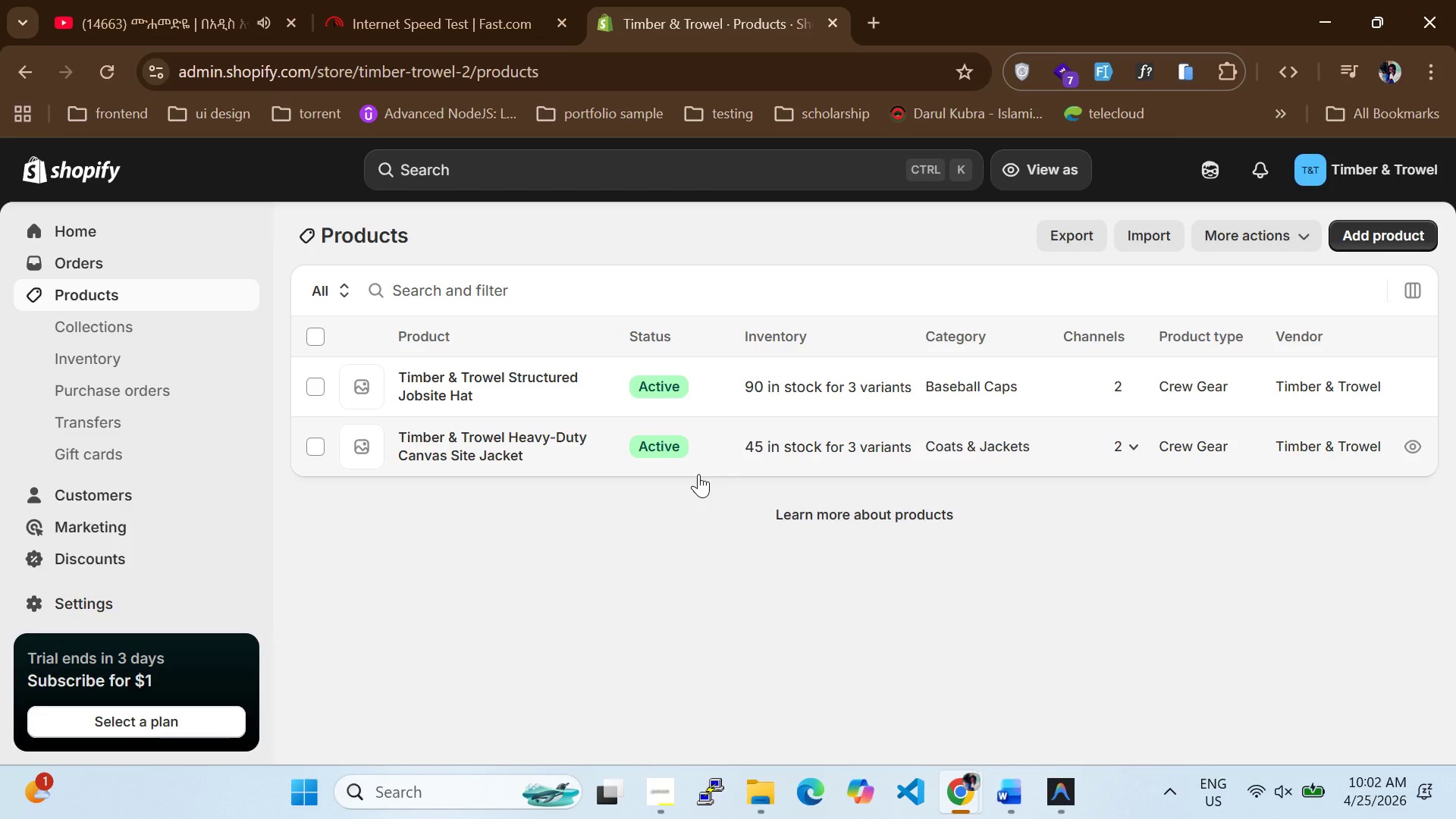 
scroll: coordinate [150, 527], scroll_direction: down, amount: 10.0
 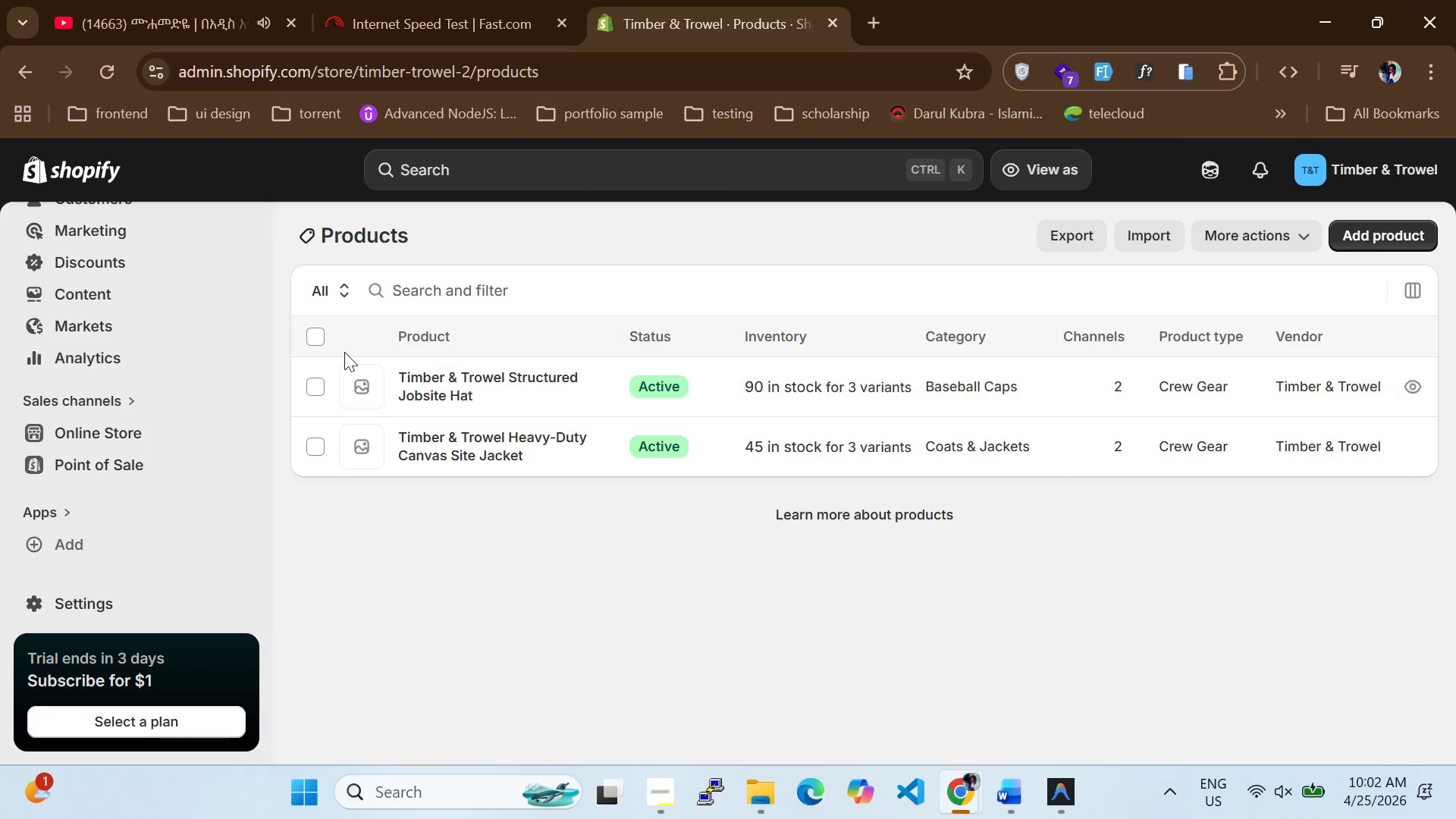 
wait(19.41)
 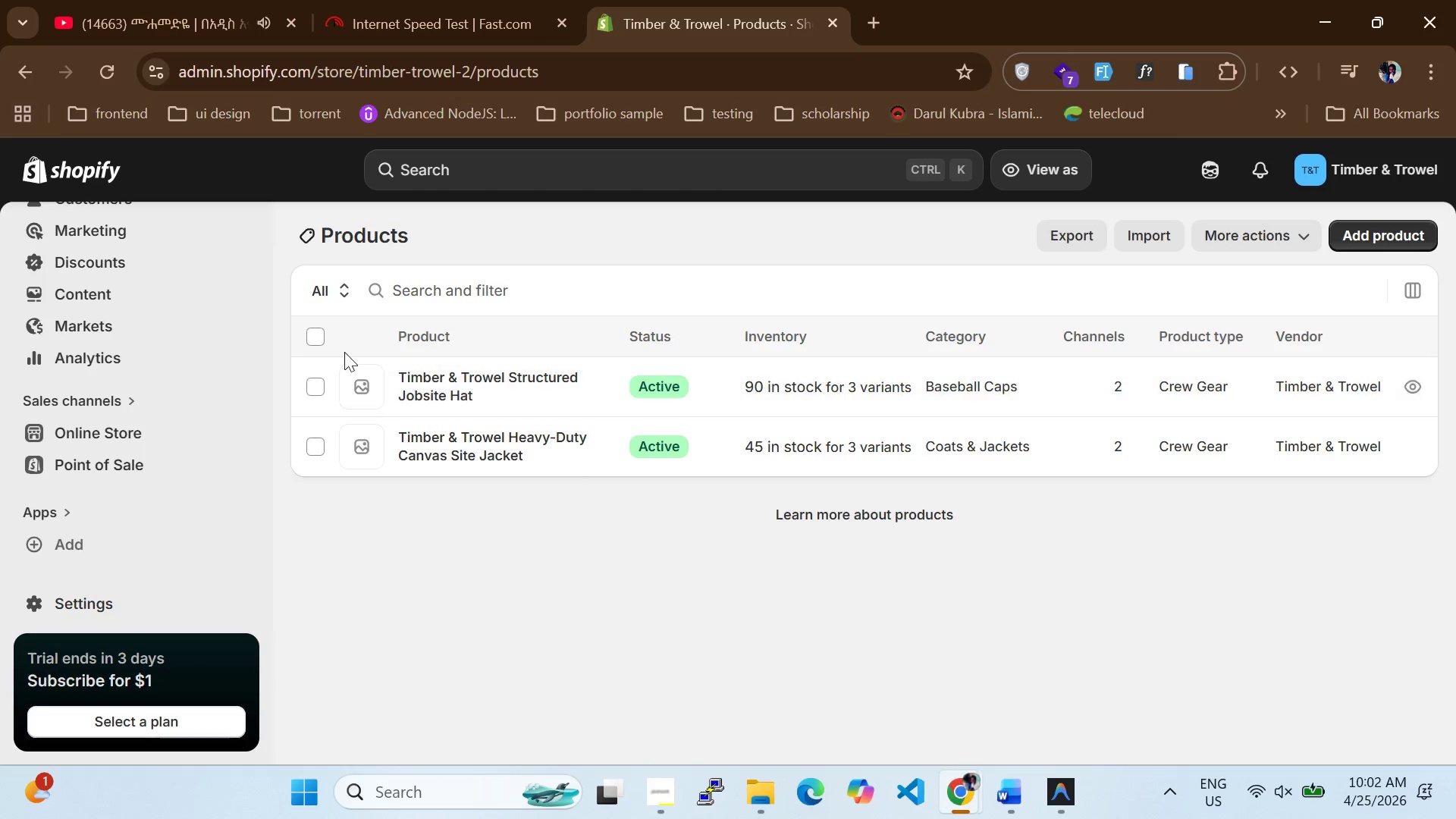 
left_click([880, 20])
 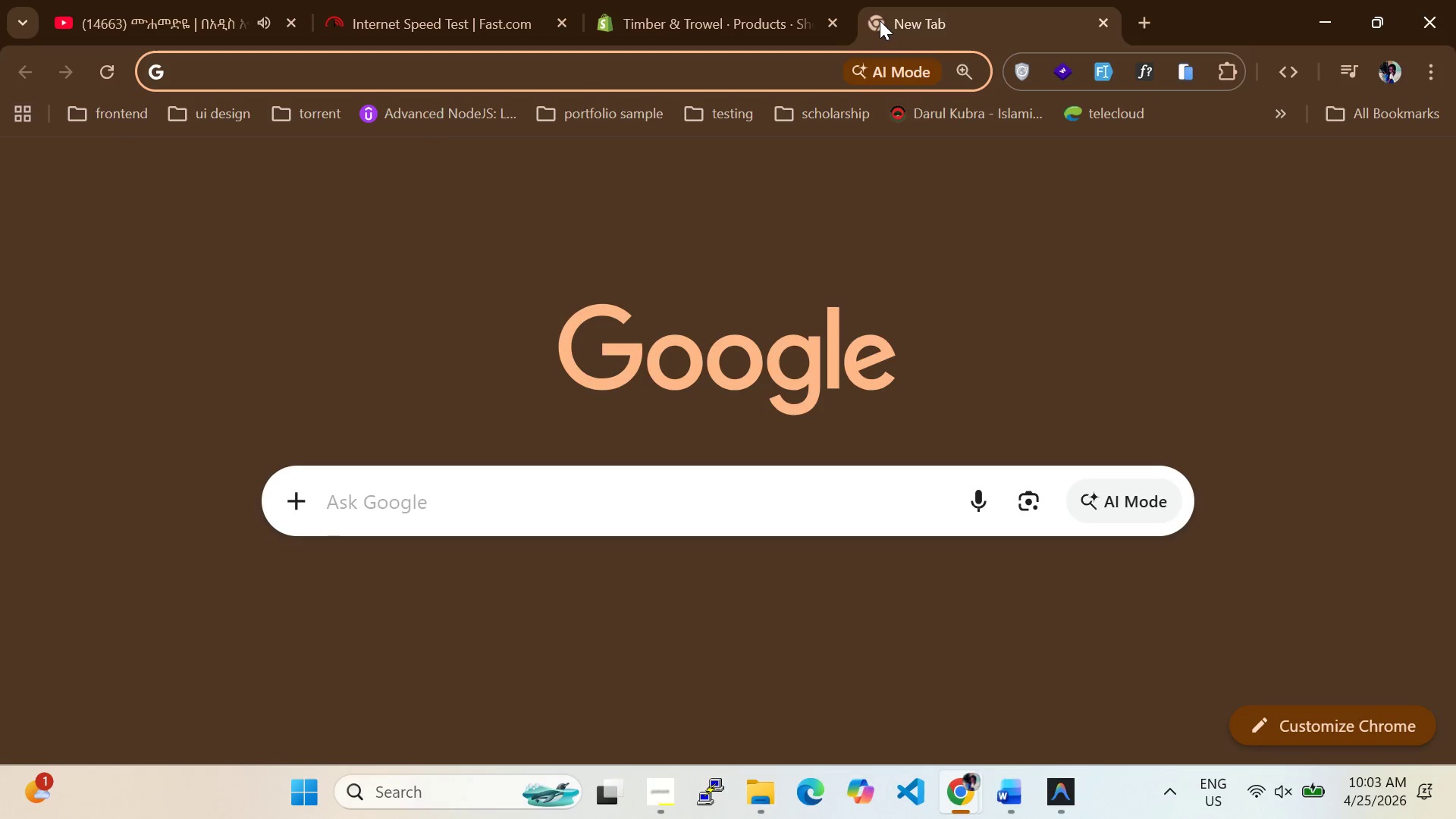 
key(M)
 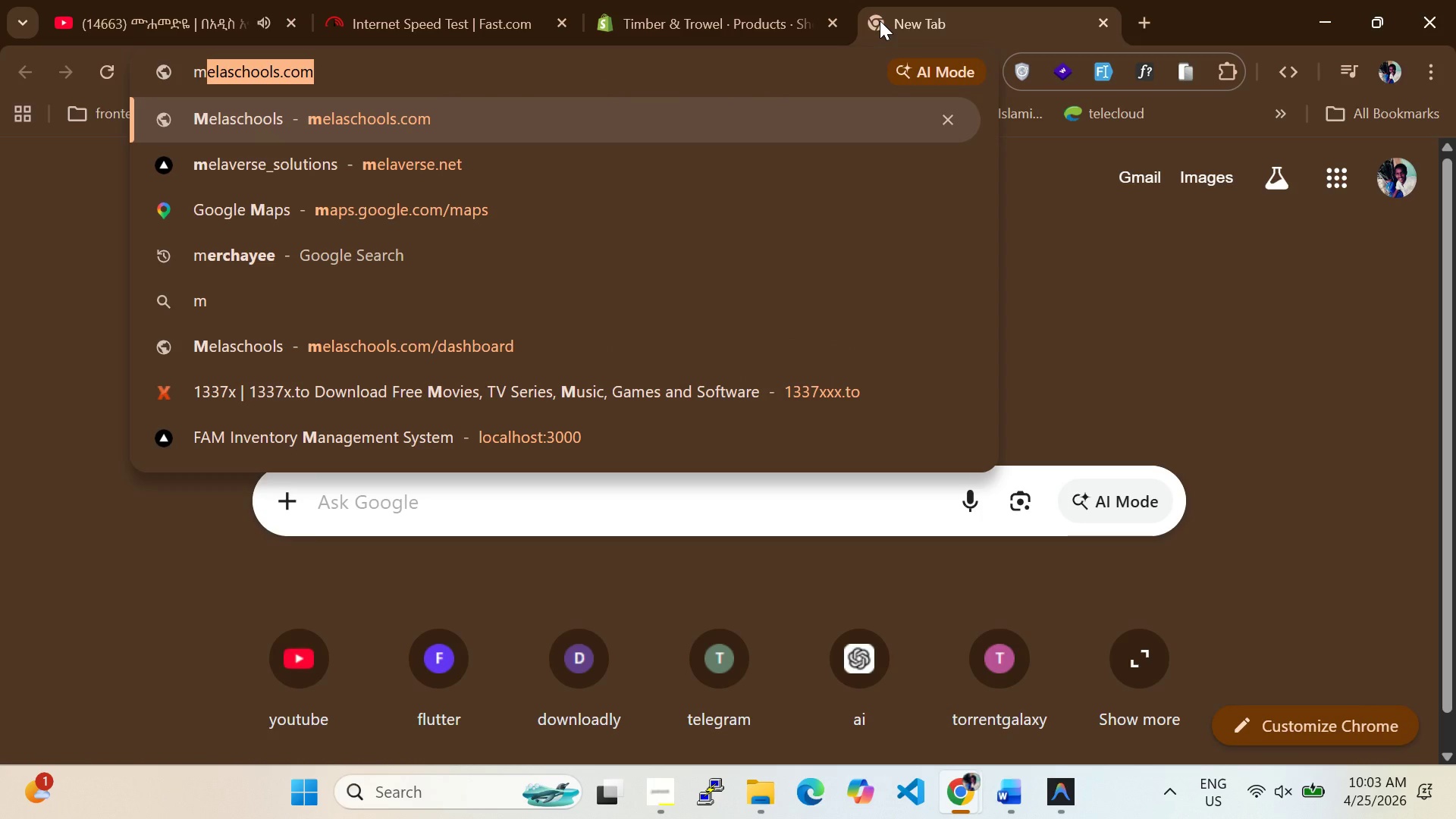 
key(ArrowRight)
 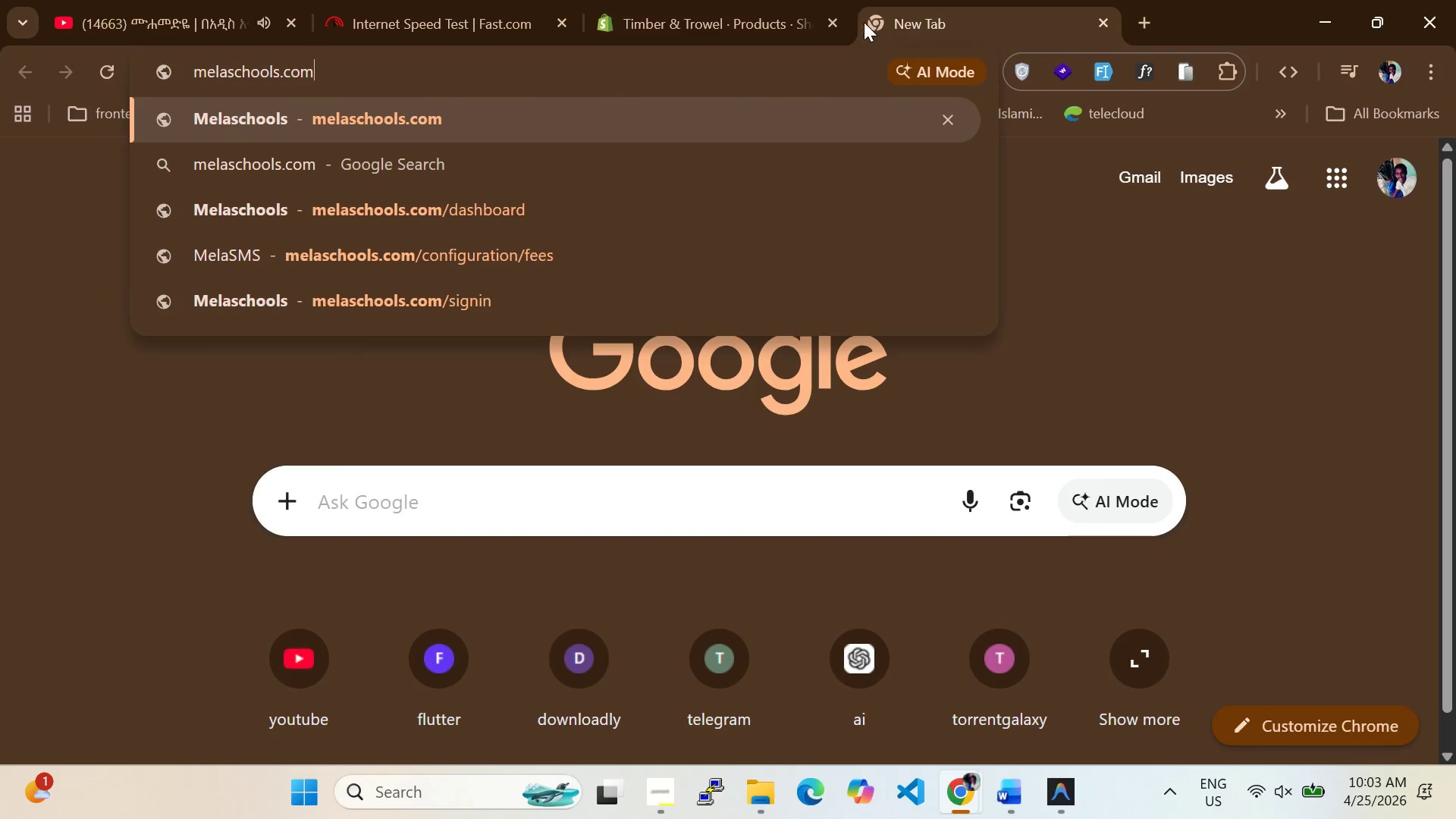 
wait(6.17)
 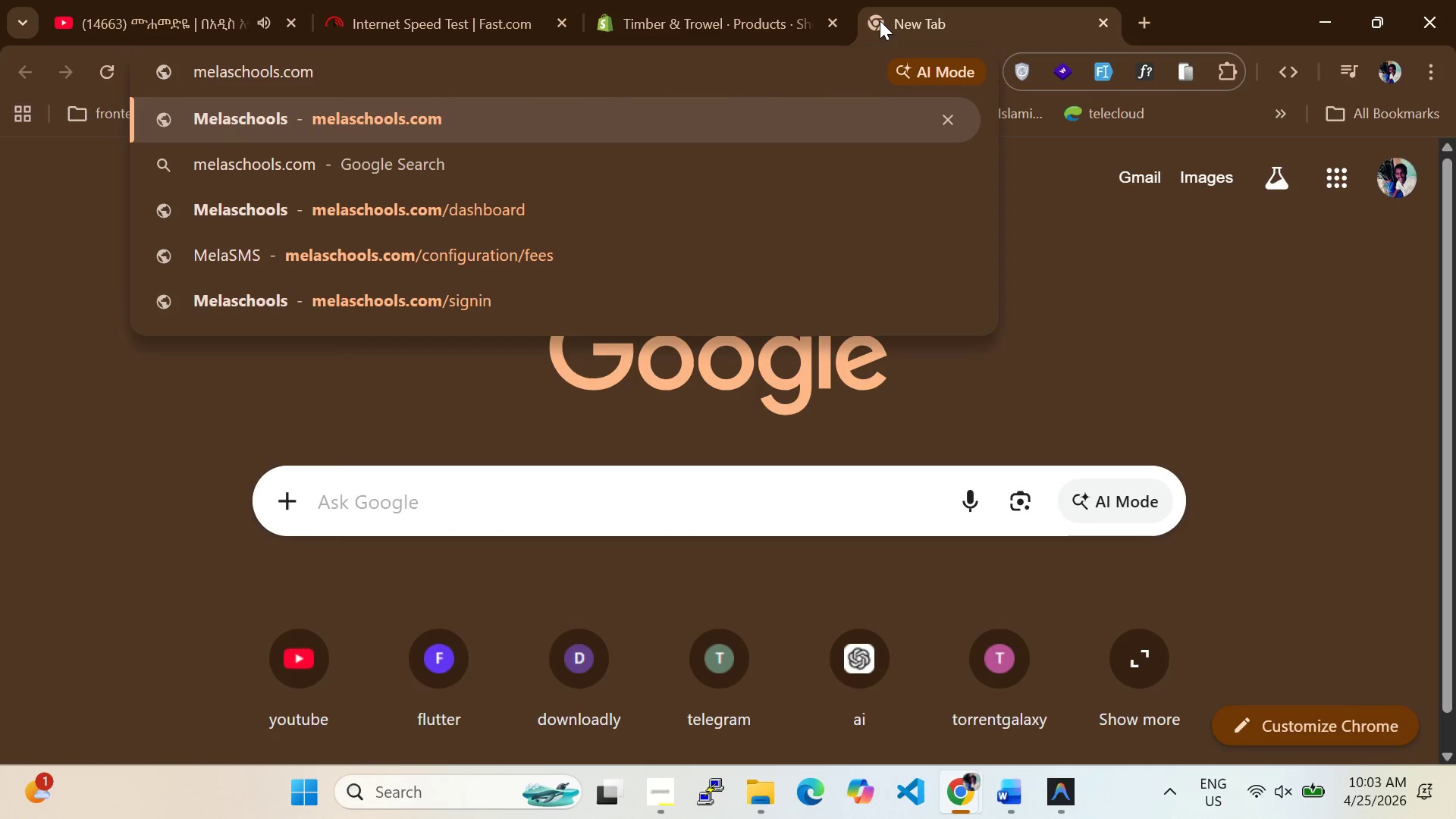 
key(Enter)
 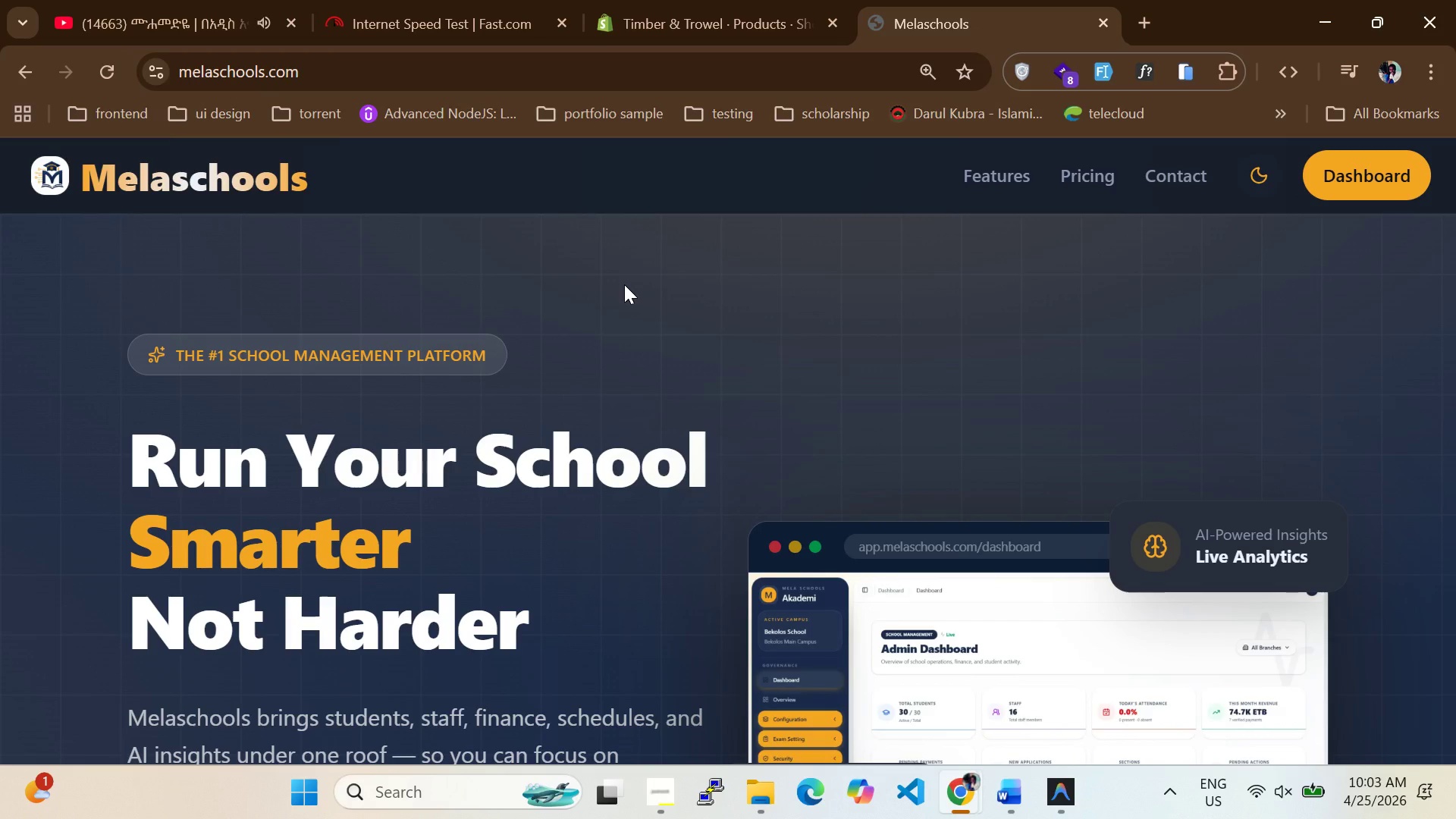 
wait(6.28)
 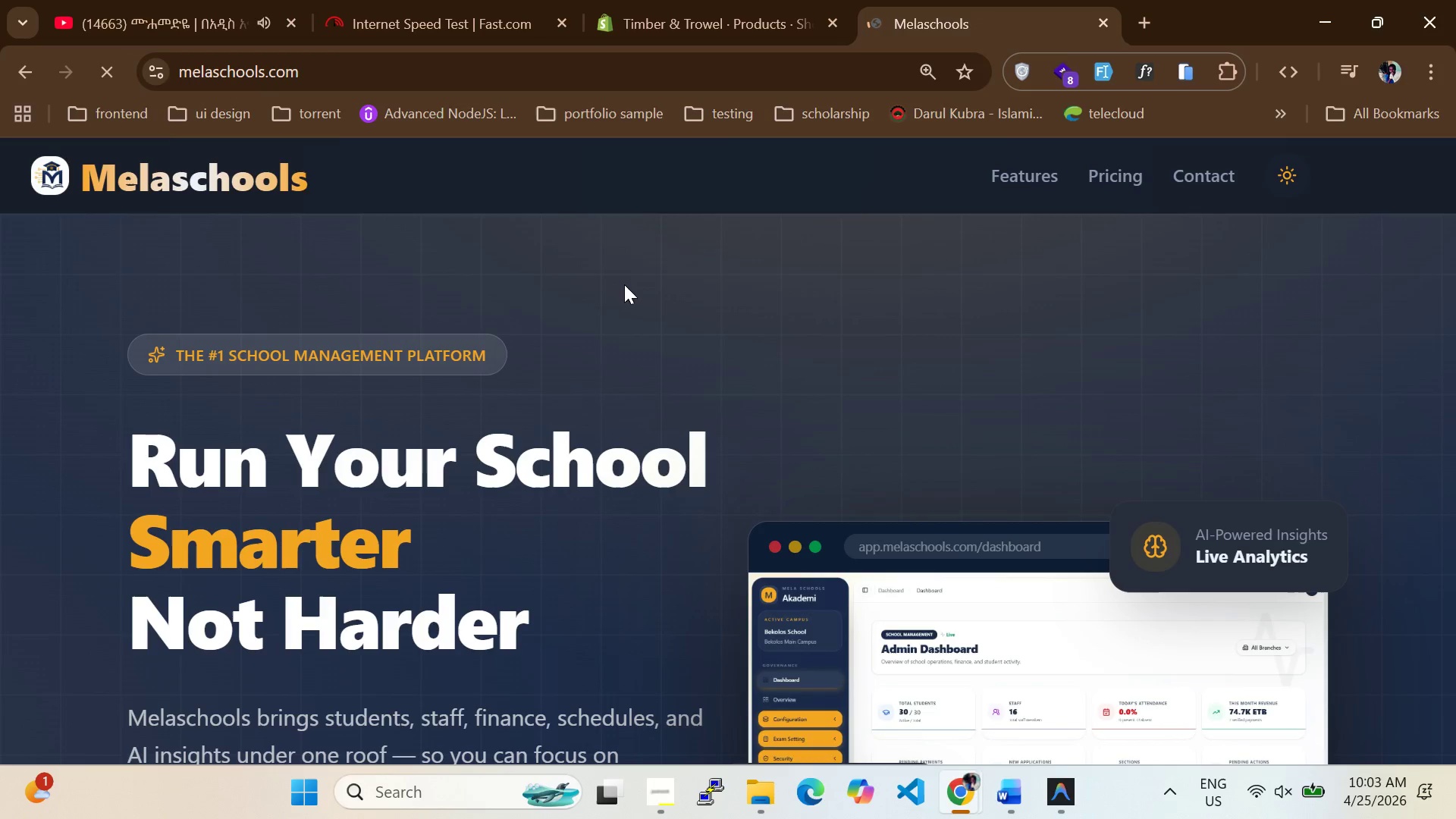 
left_click([758, 0])
 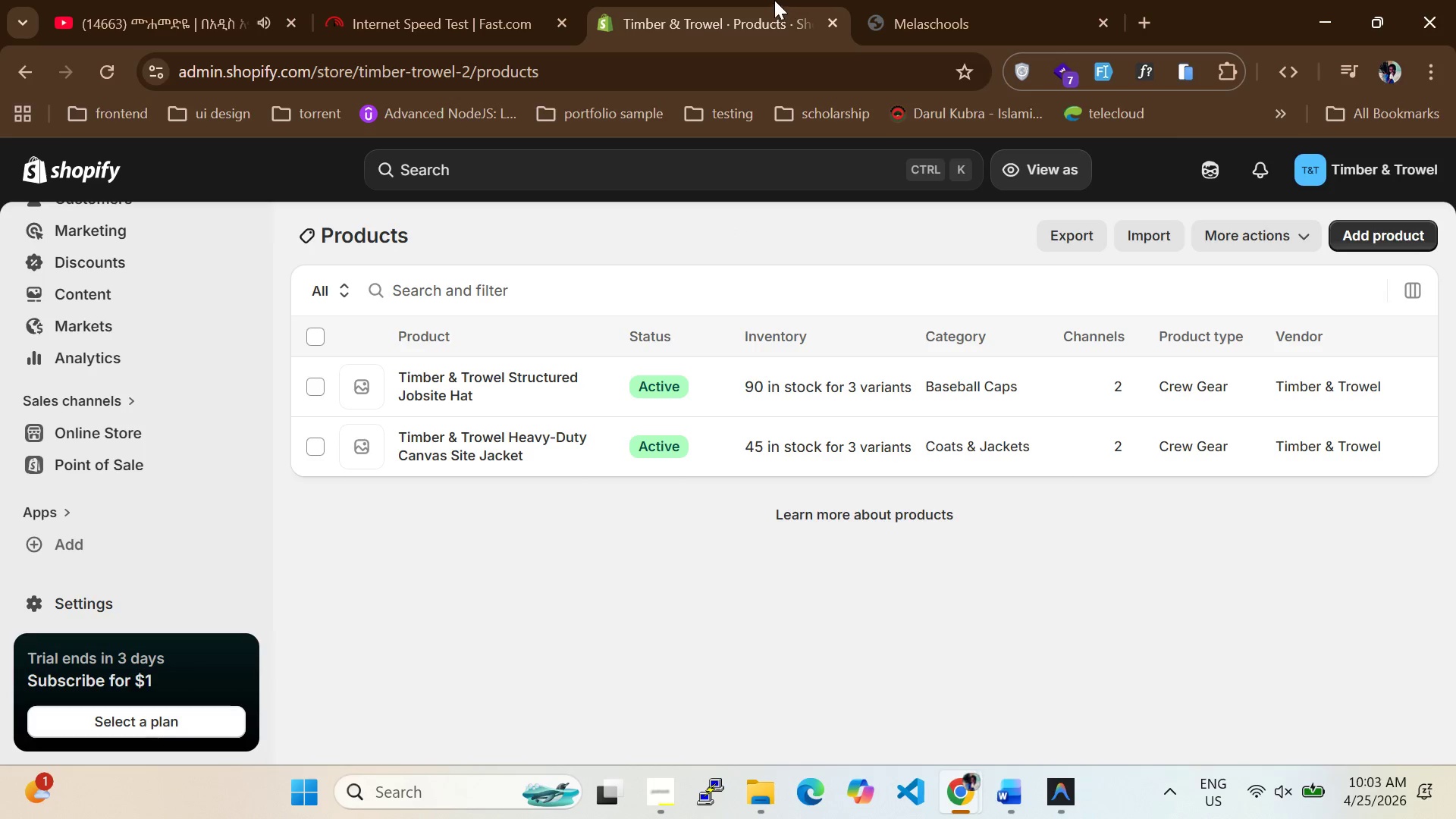 
left_click([924, 8])
 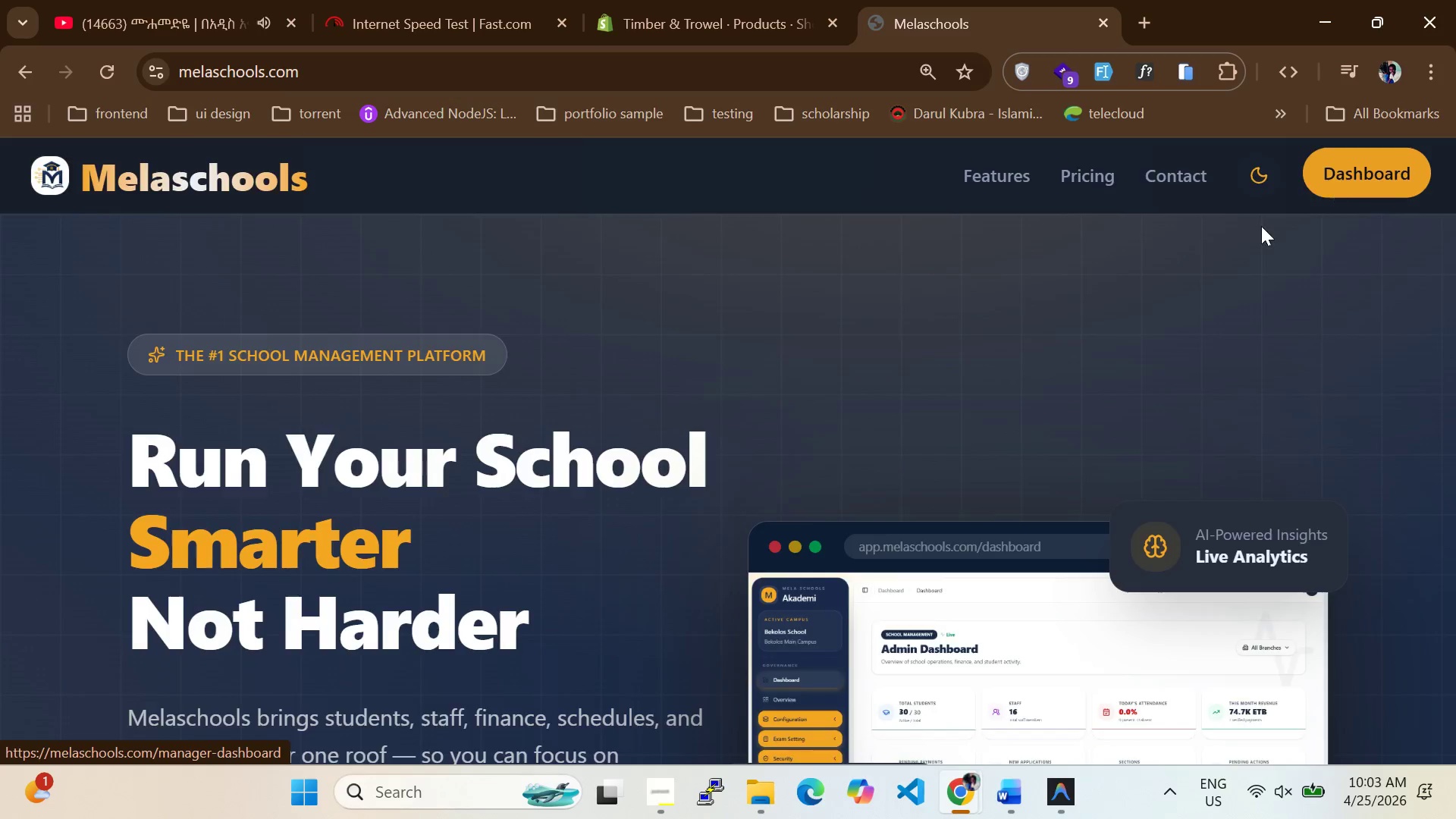 